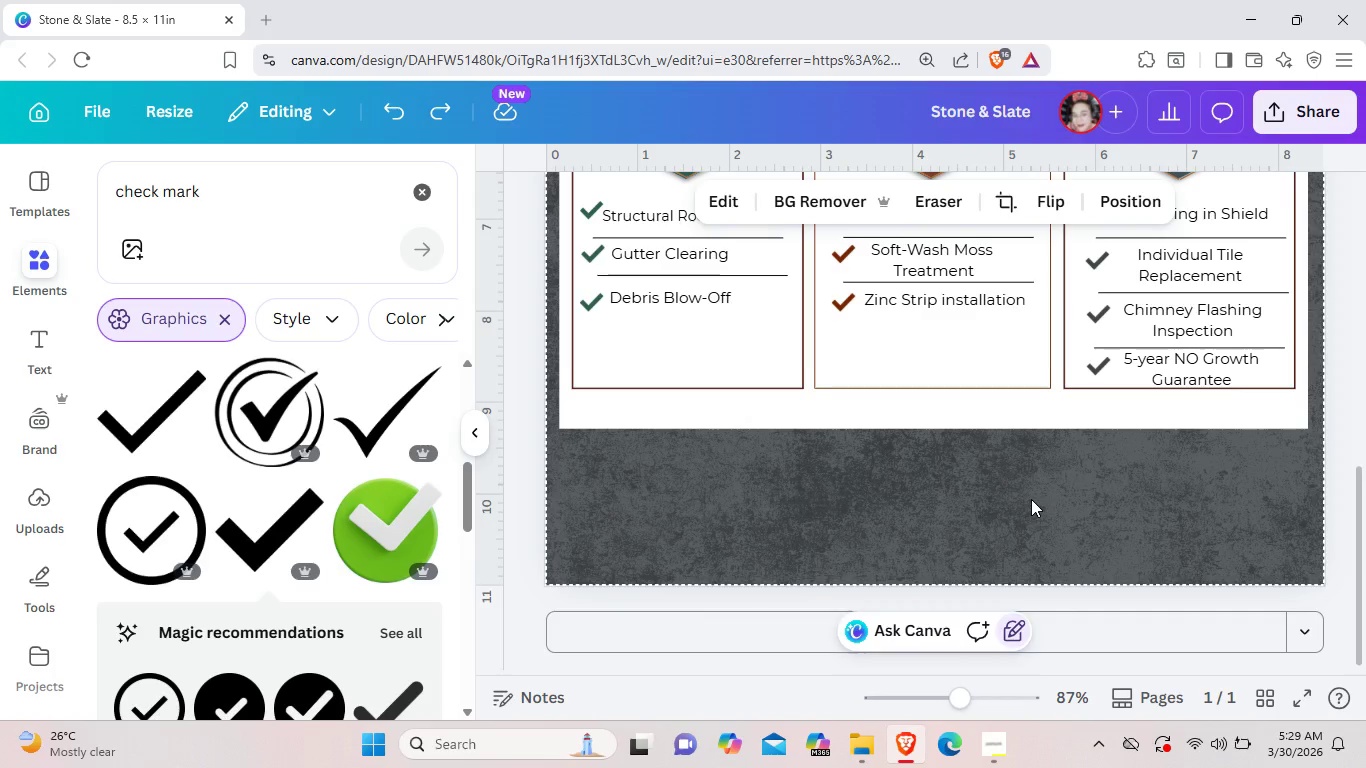 
scroll: coordinate [1031, 499], scroll_direction: up, amount: 2.0
 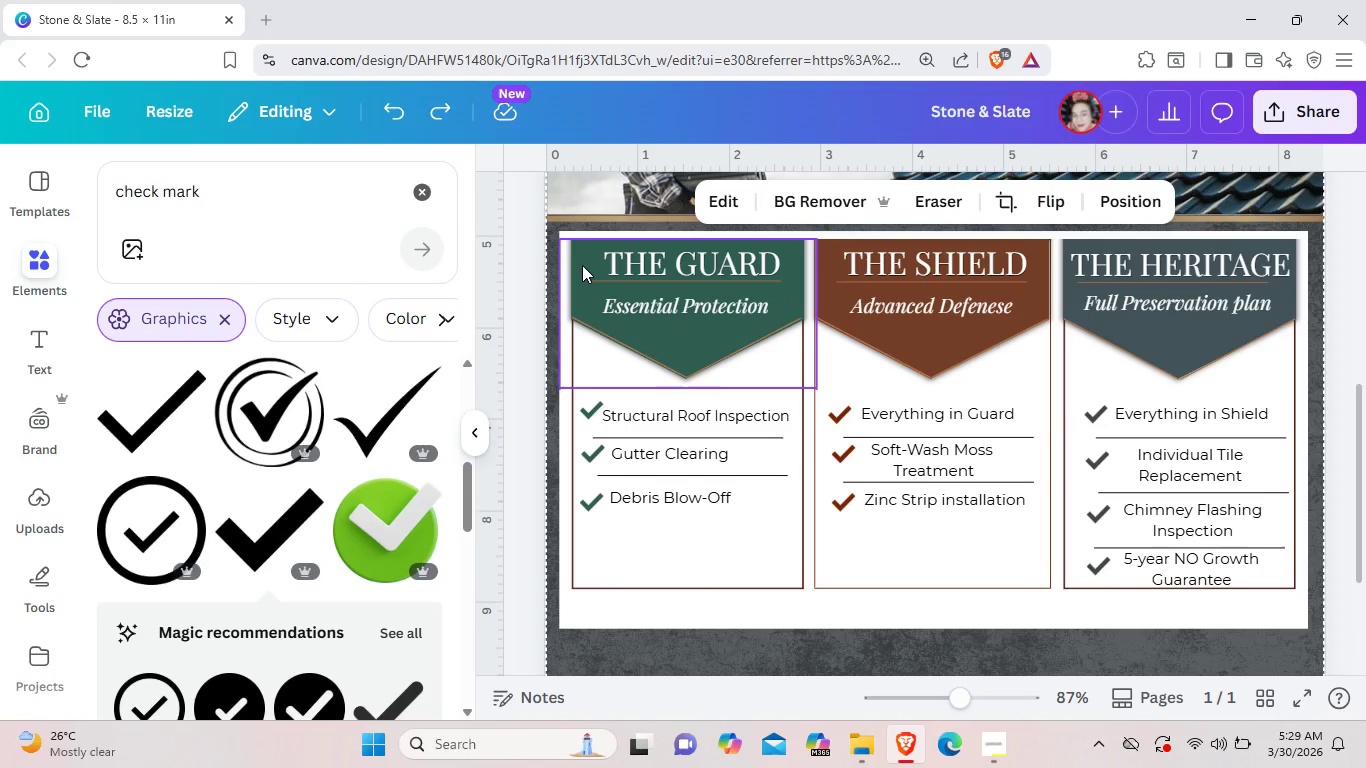 
wait(7.1)
 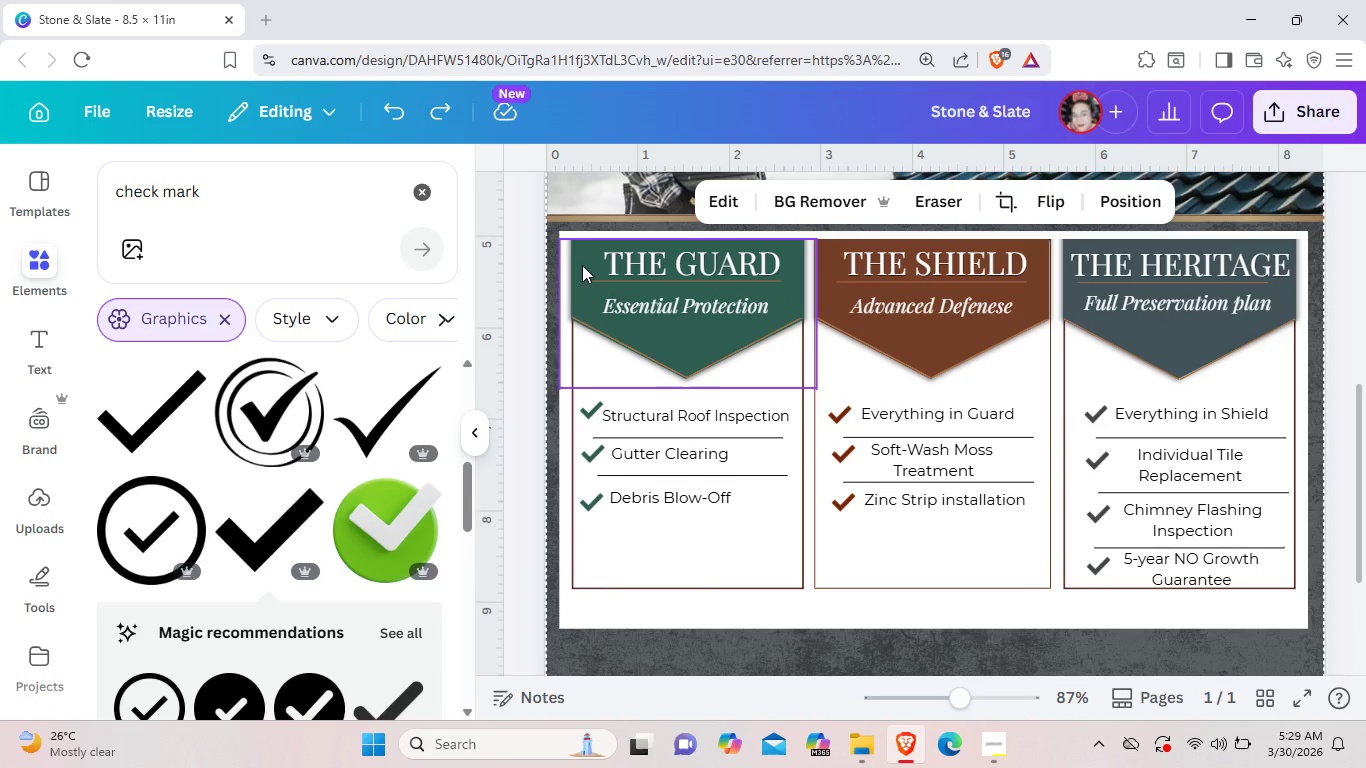 
left_click([937, 696])
 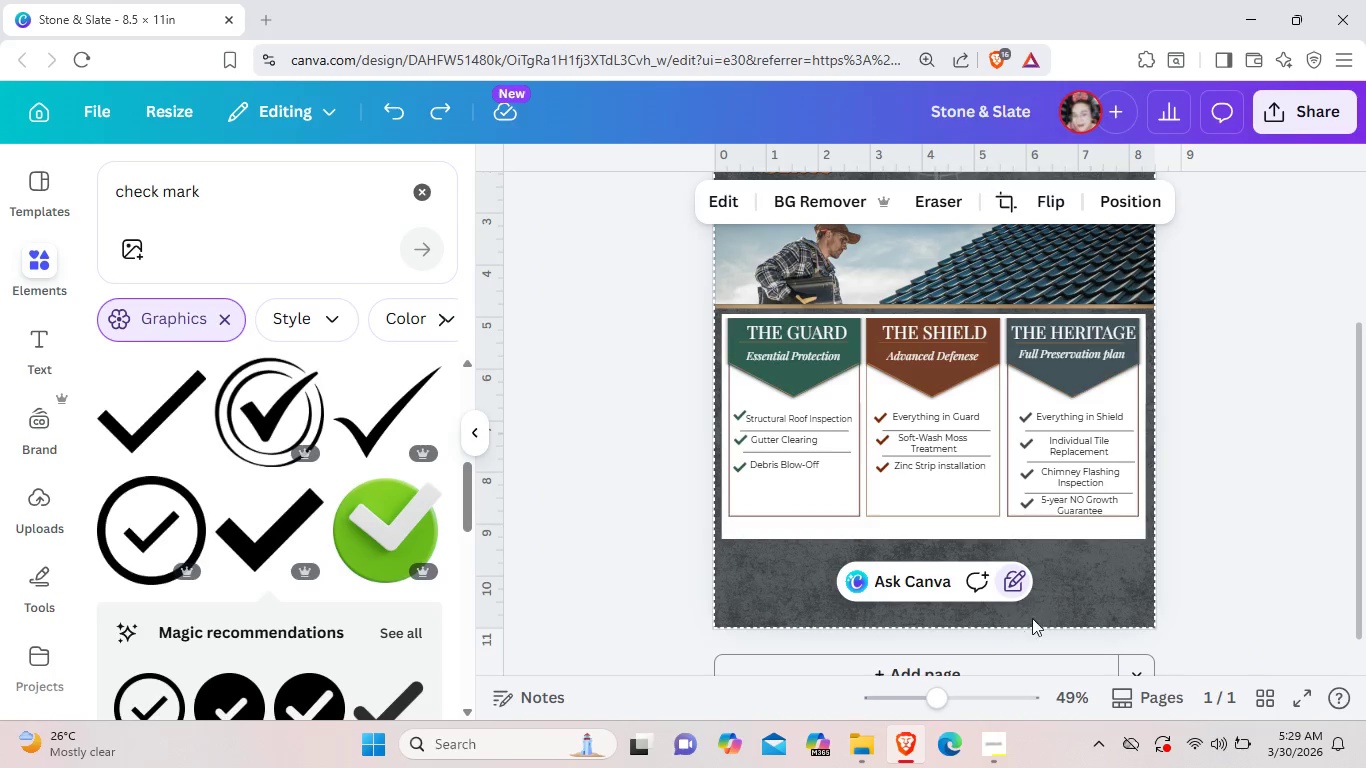 
left_click([1058, 590])
 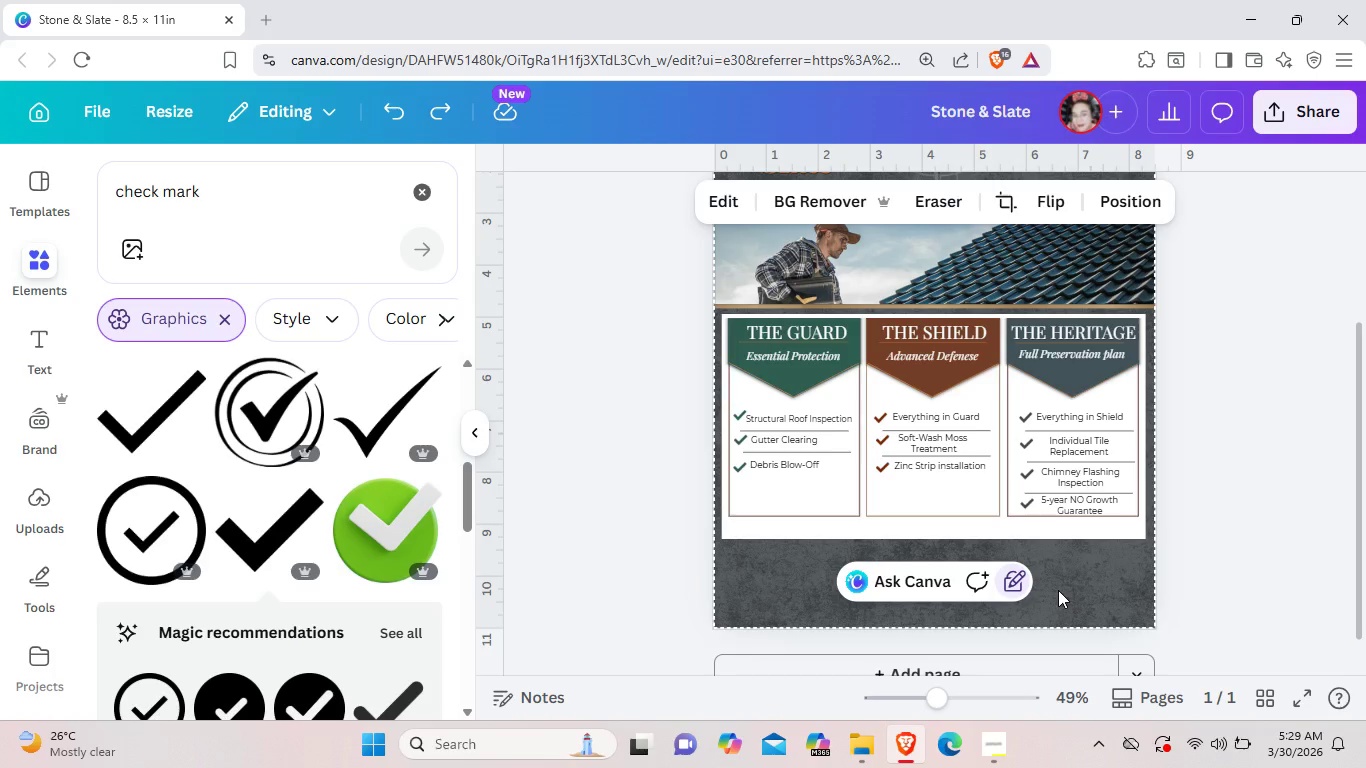 
wait(9.47)
 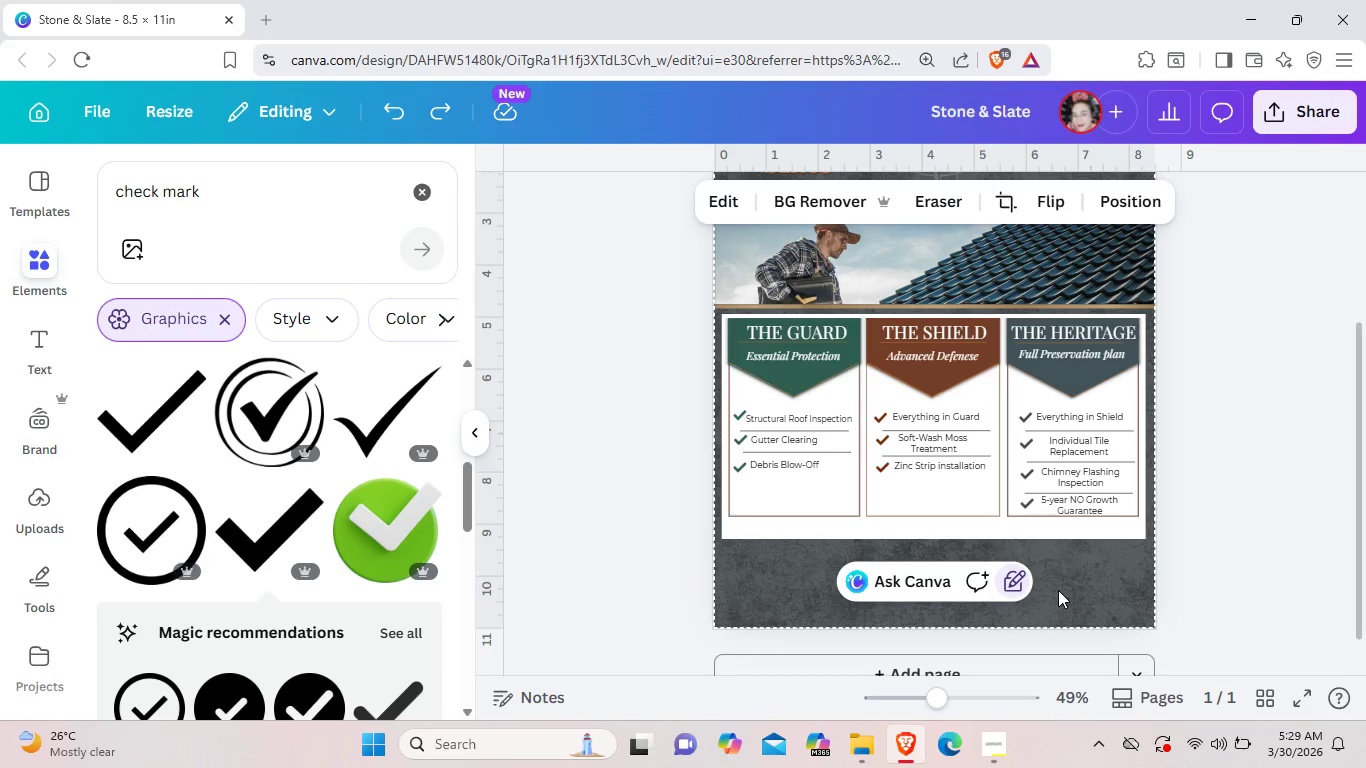 
left_click([984, 748])